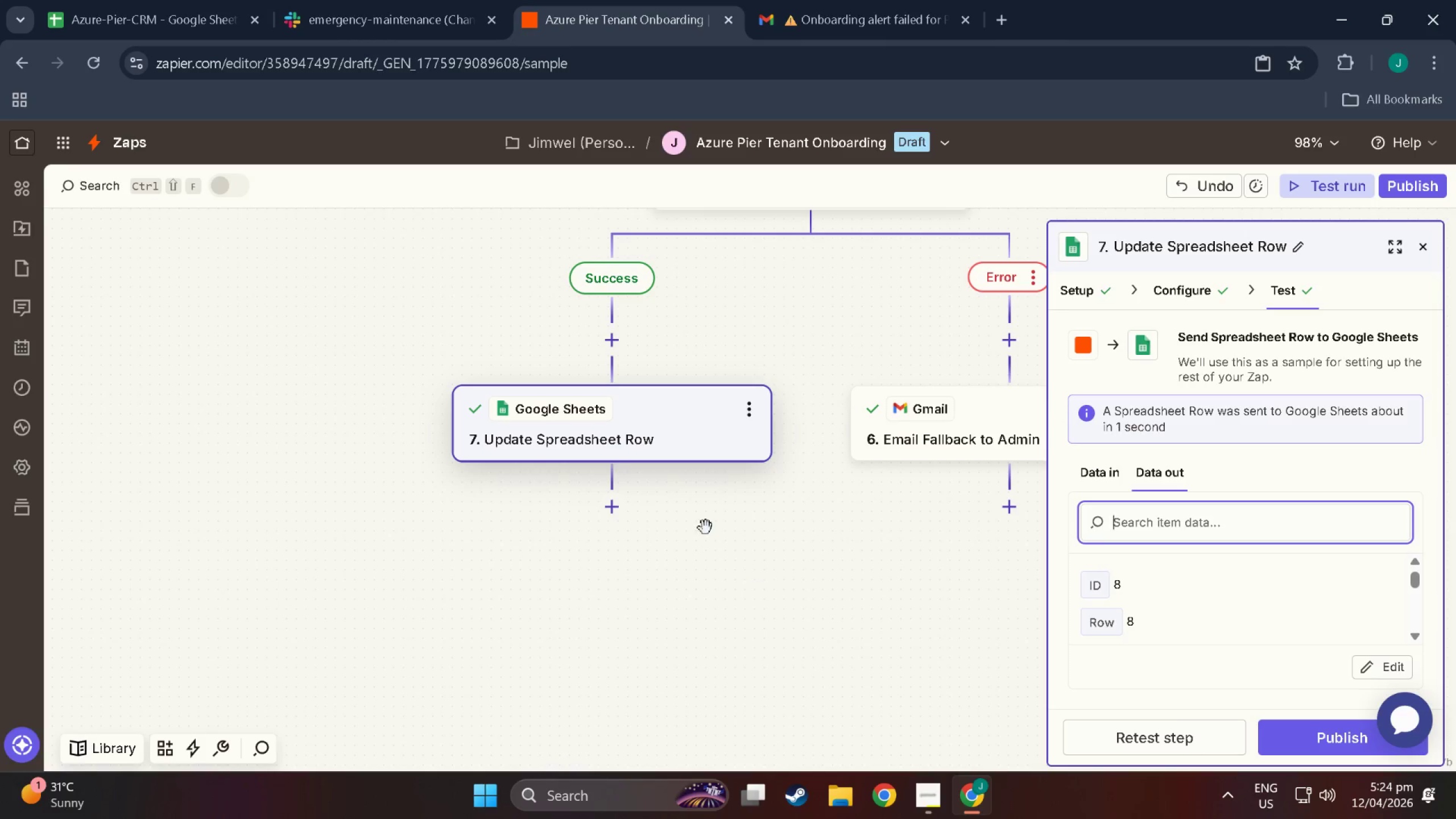 
wait(7.86)
 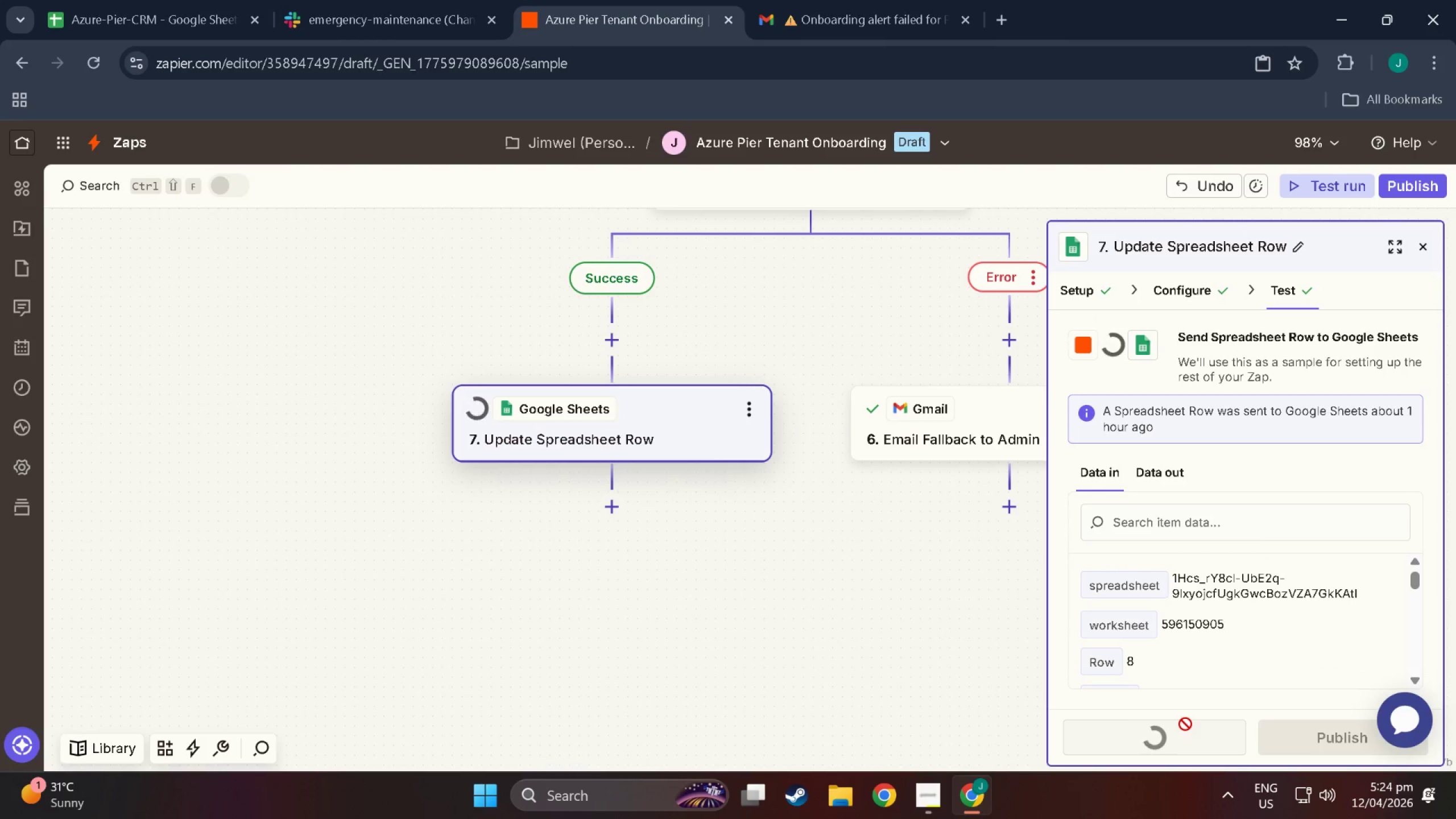 
left_click([1422, 247])
 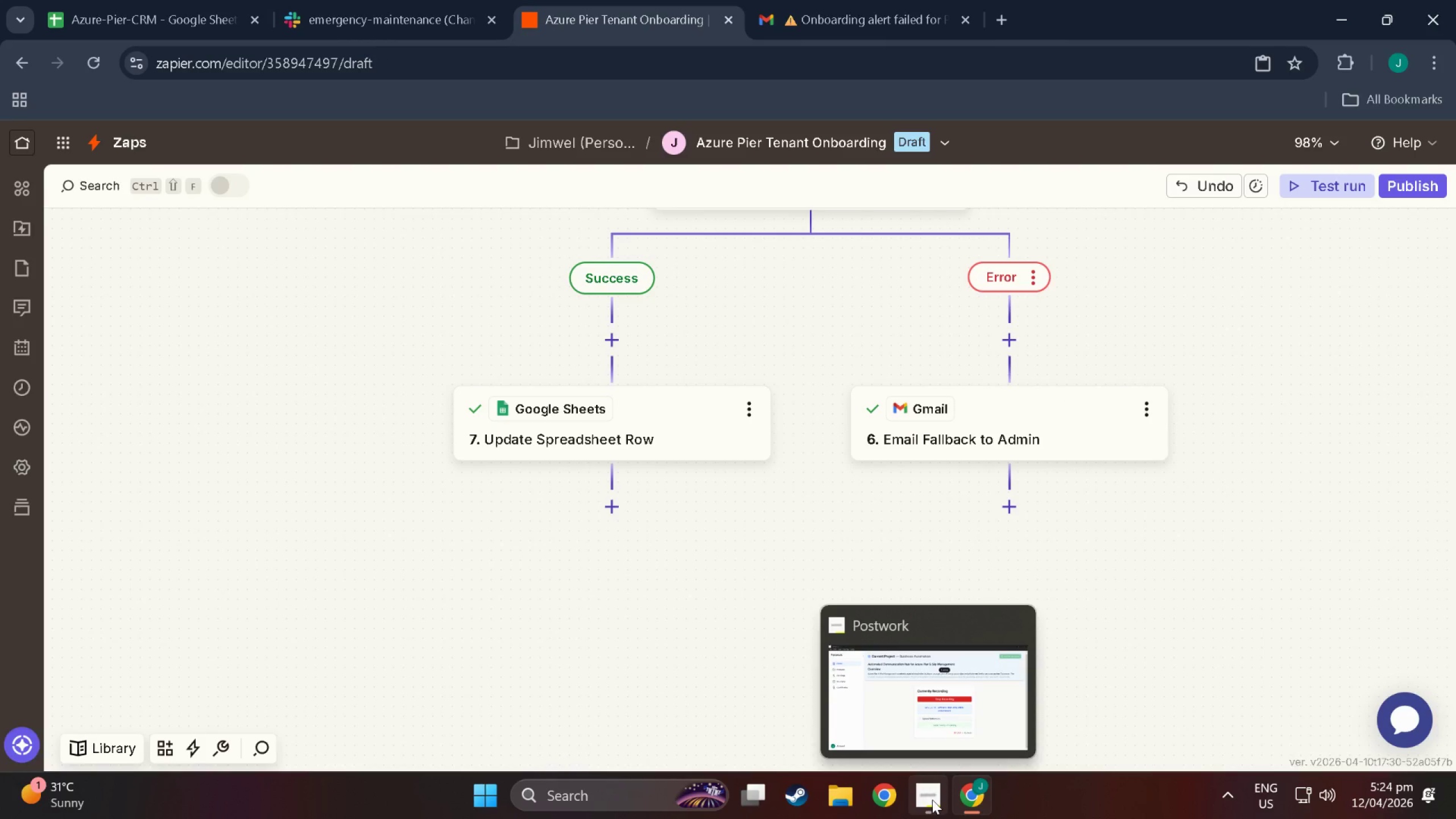 
wait(6.98)
 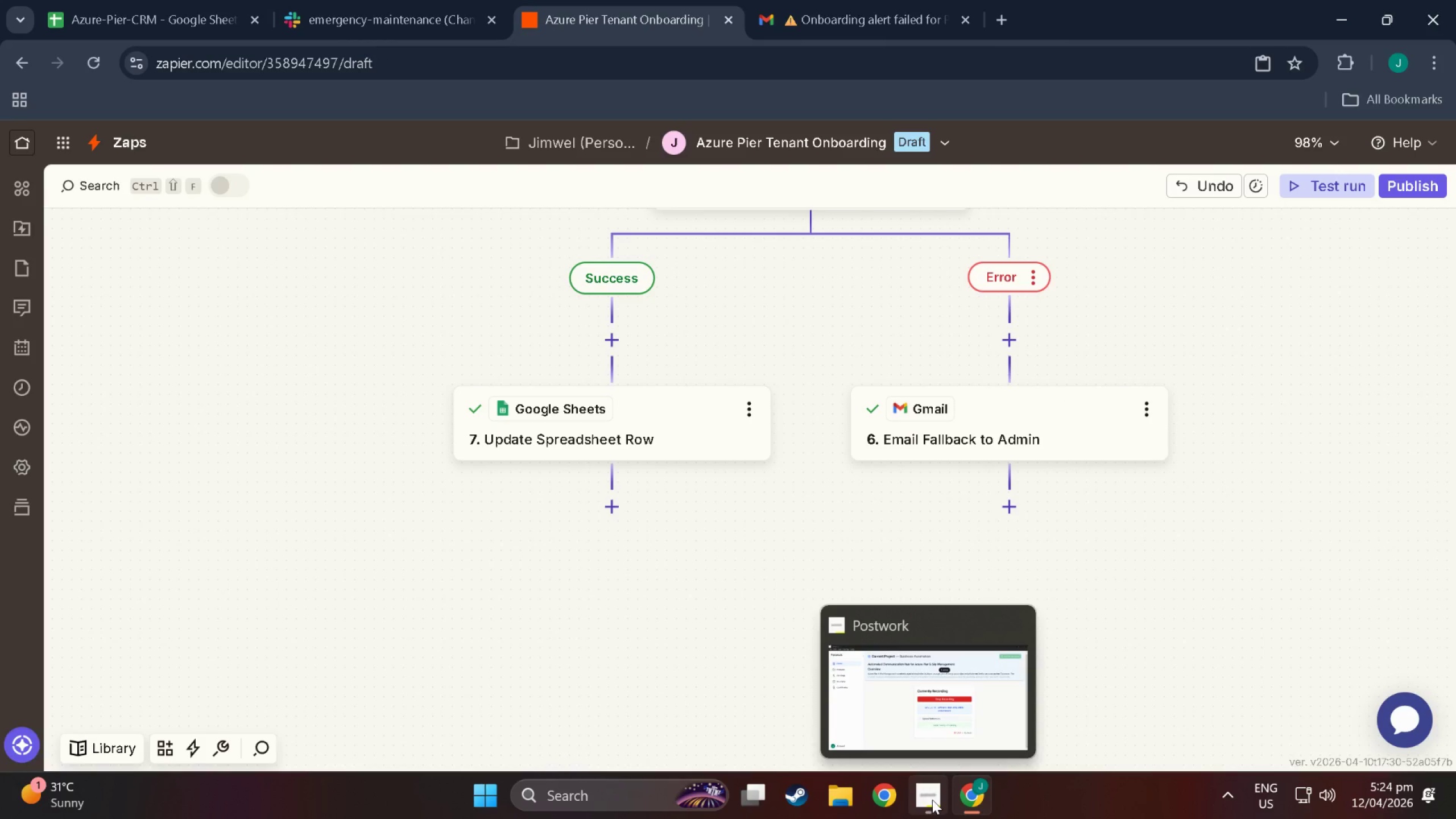 
left_click([932, 800])